 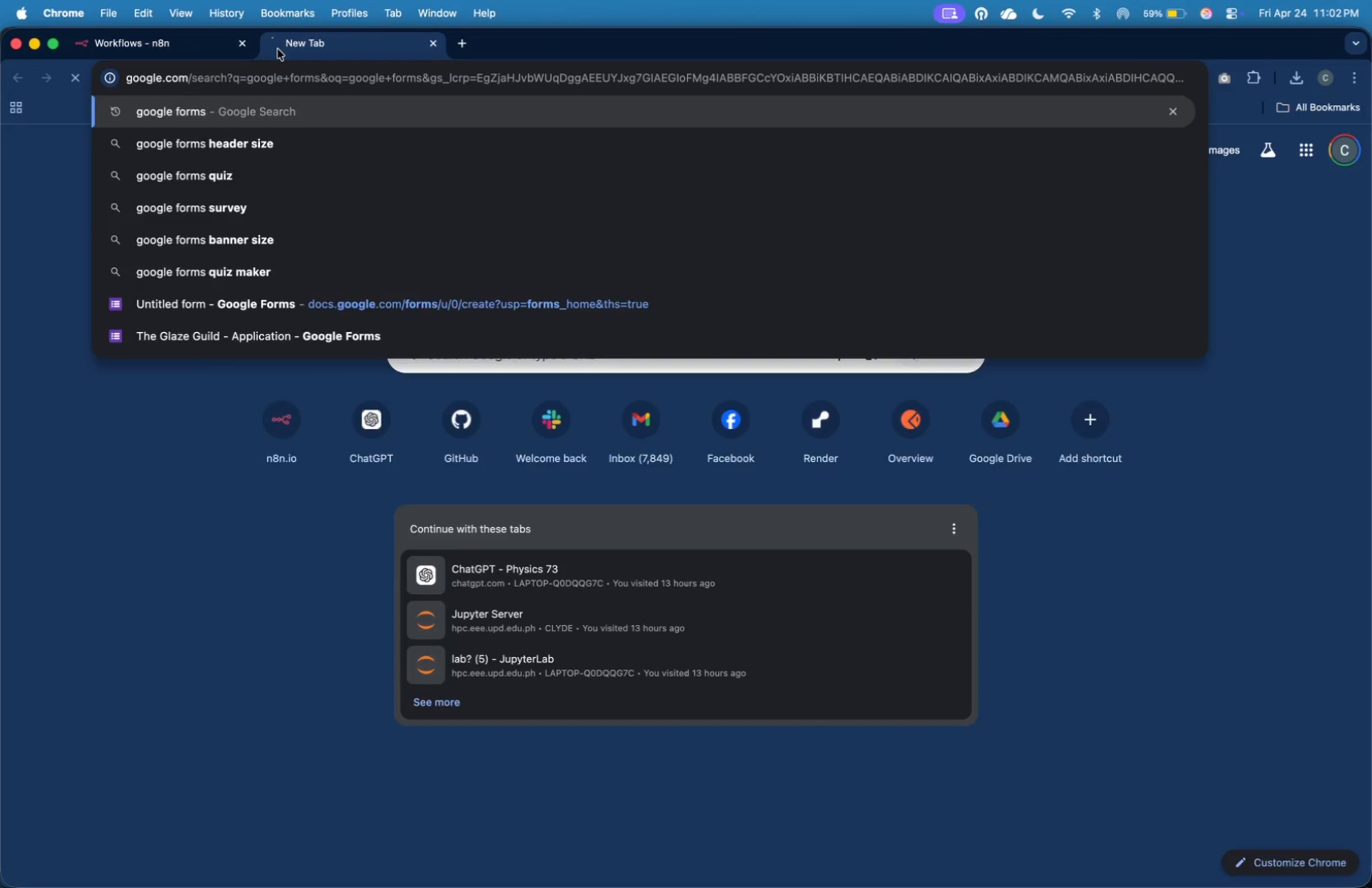 
key(Enter)
 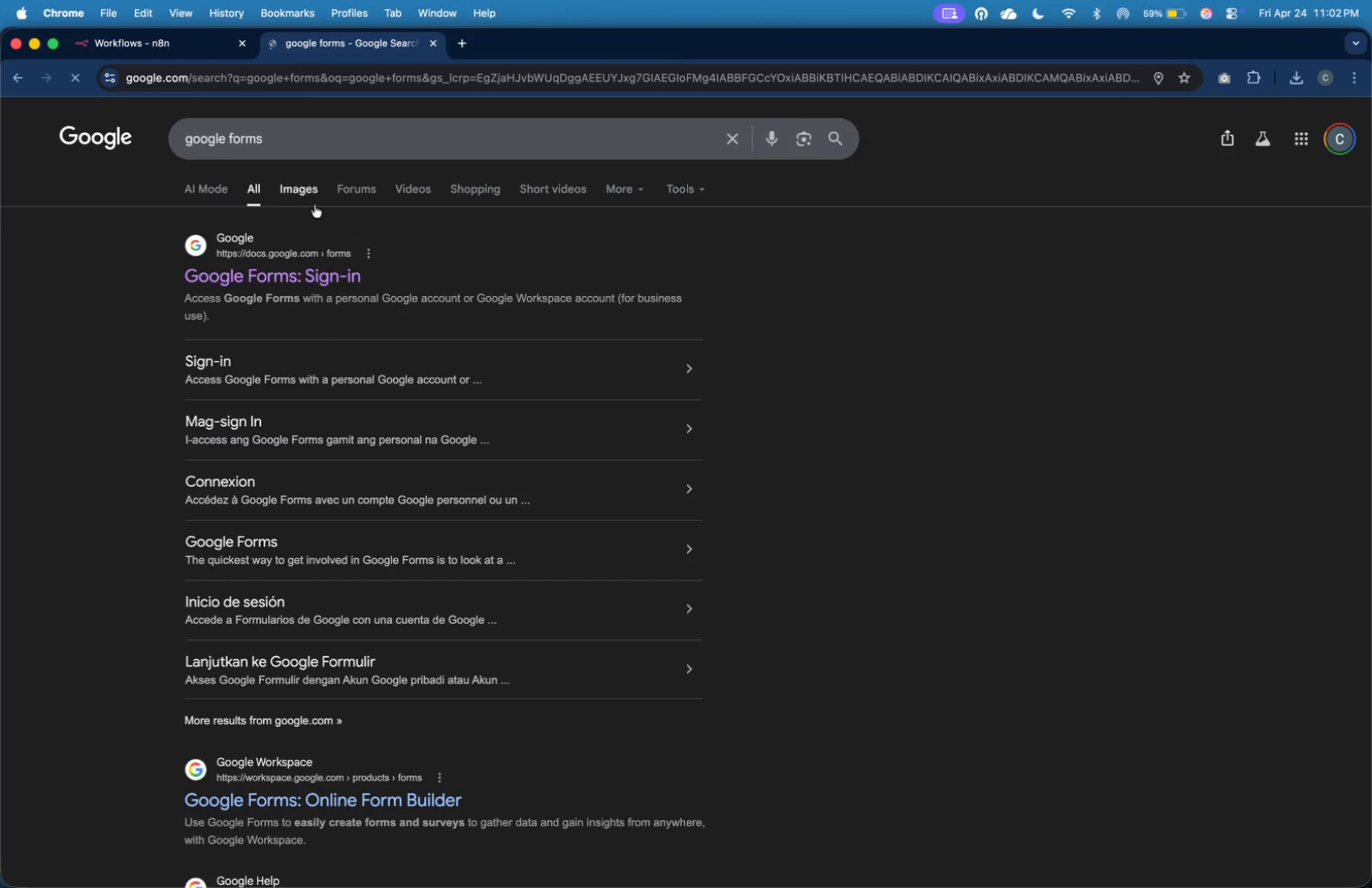 
left_click([320, 274])
 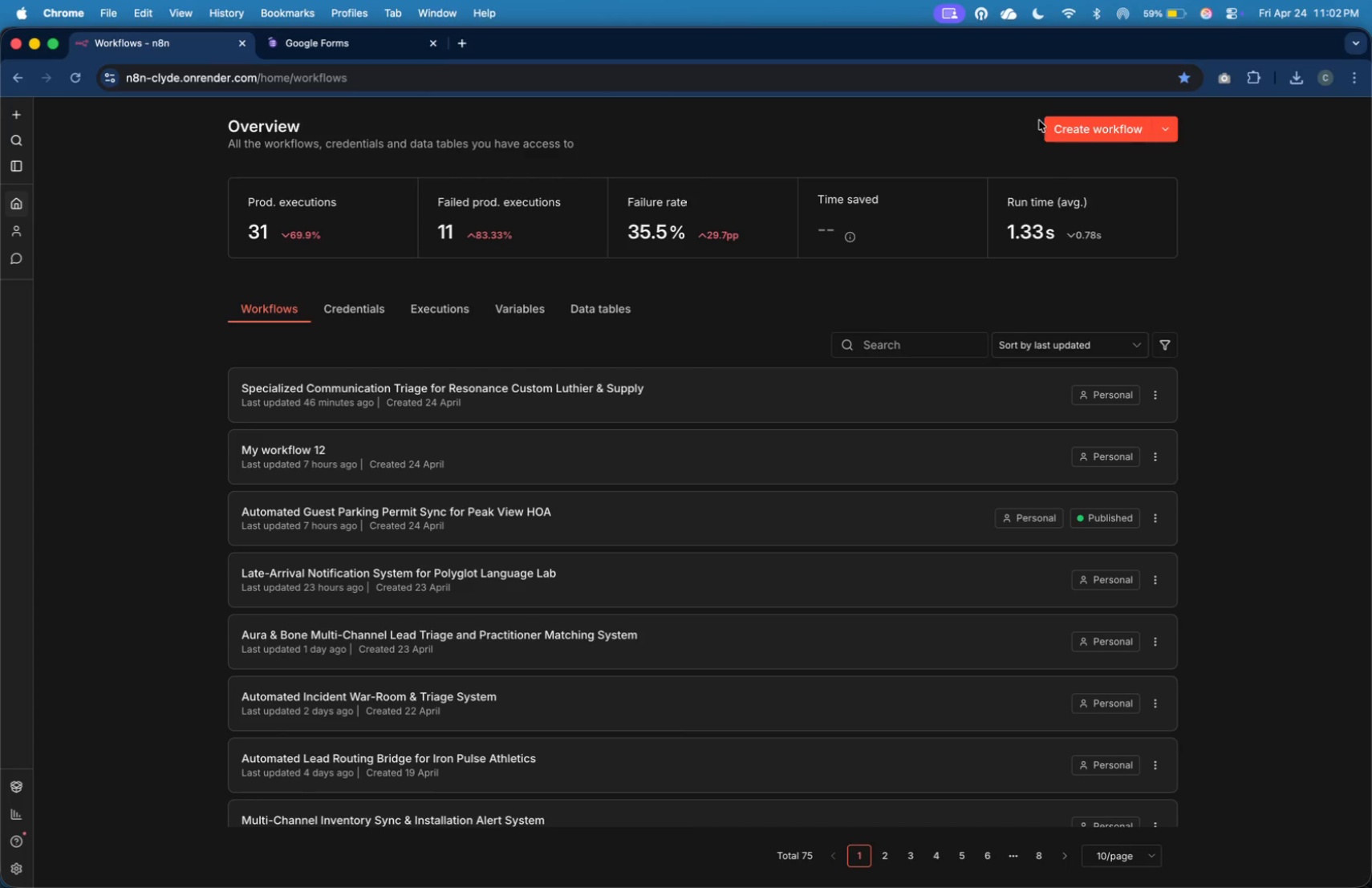 
left_click([1109, 128])
 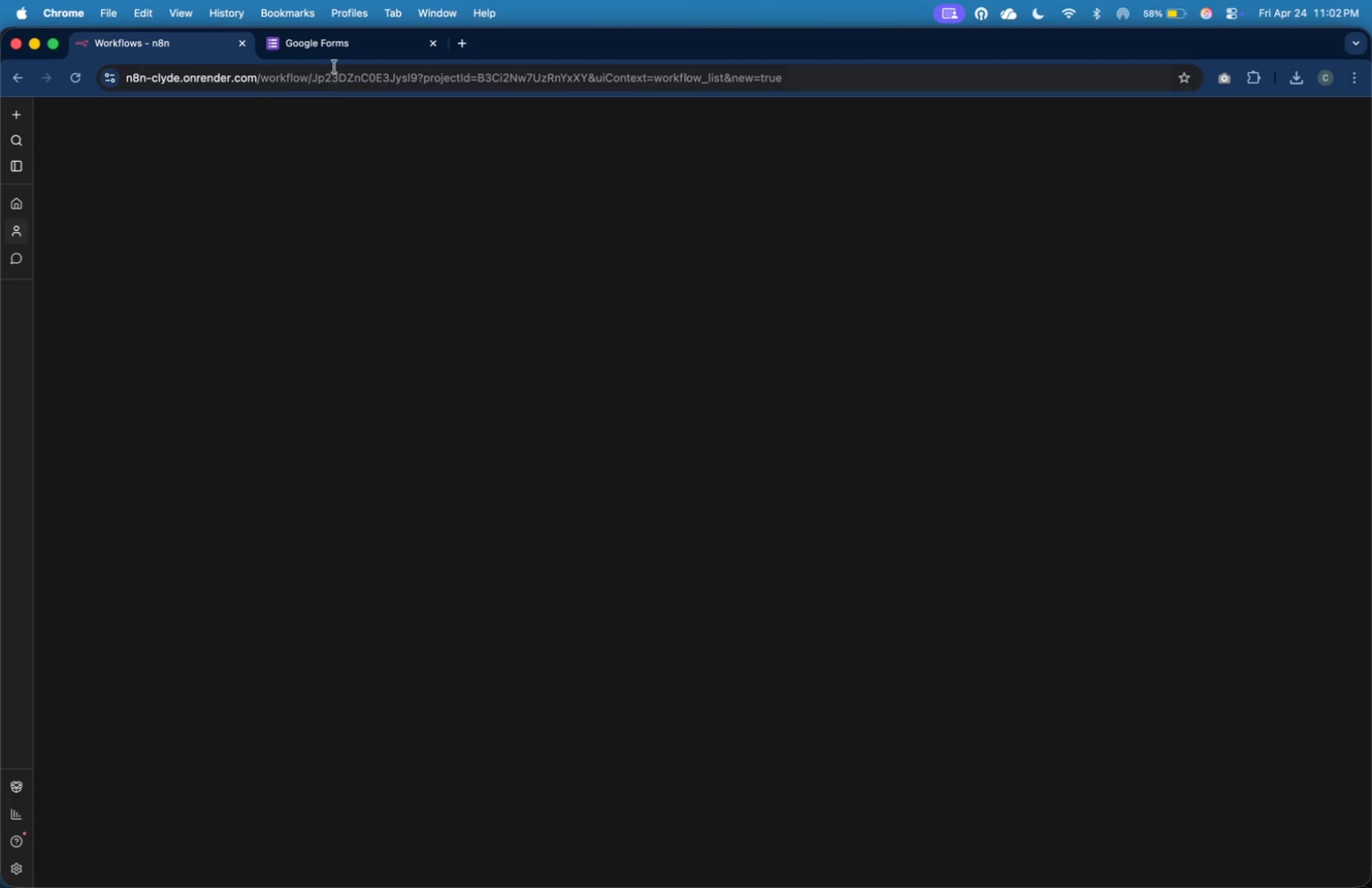 
left_click([339, 48])
 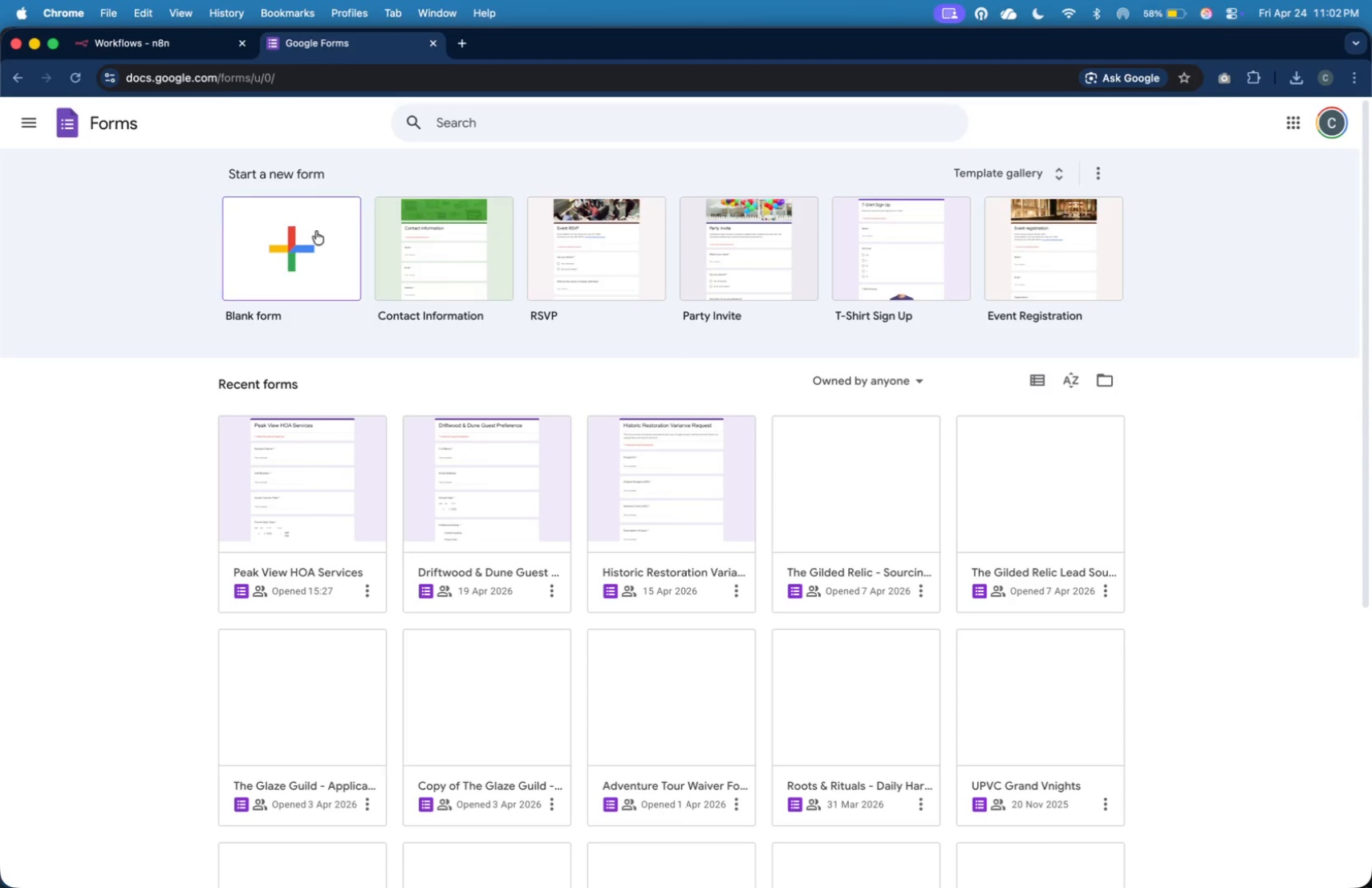 
left_click([295, 238])
 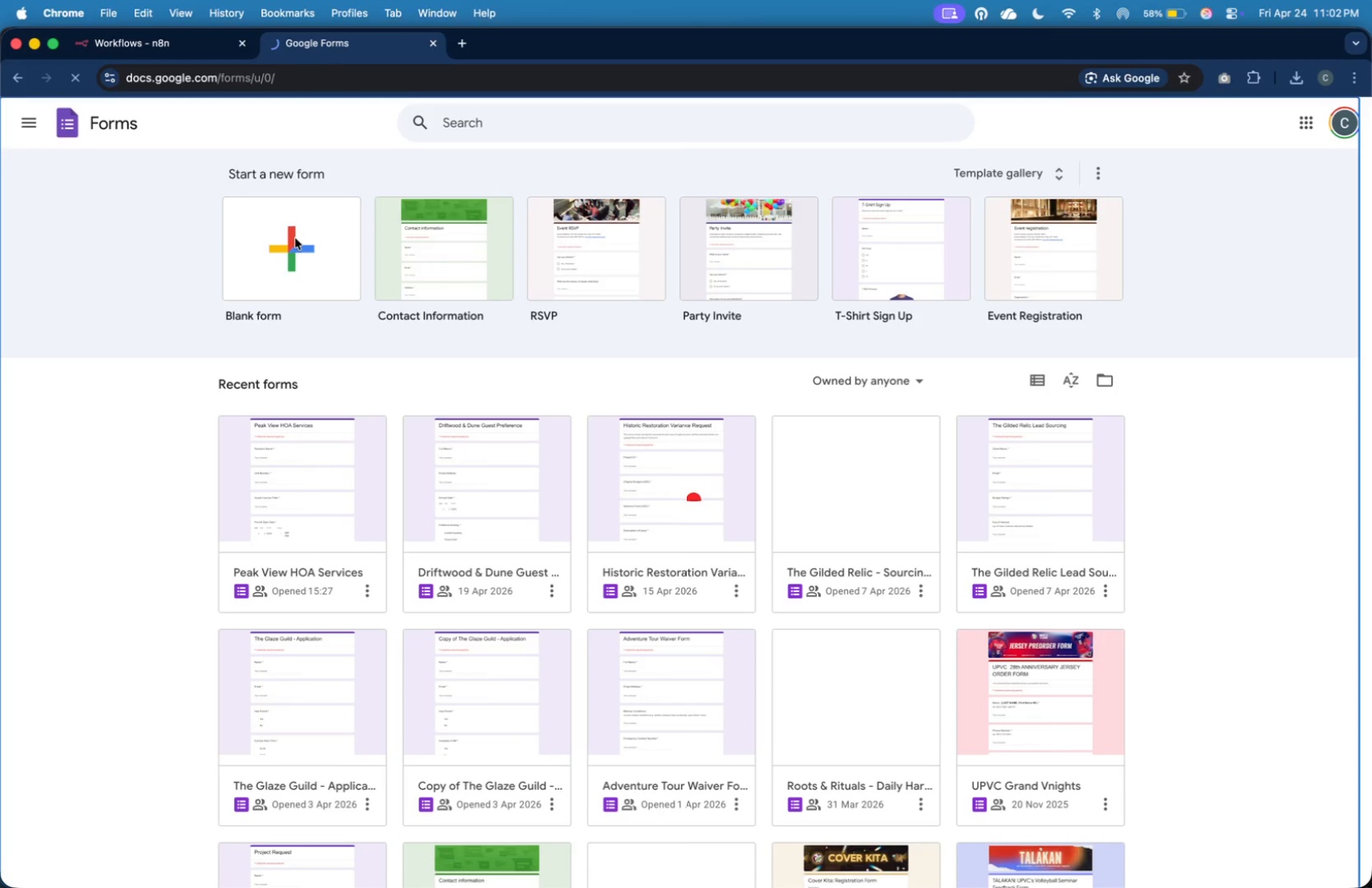 
key(Meta+Tab)